 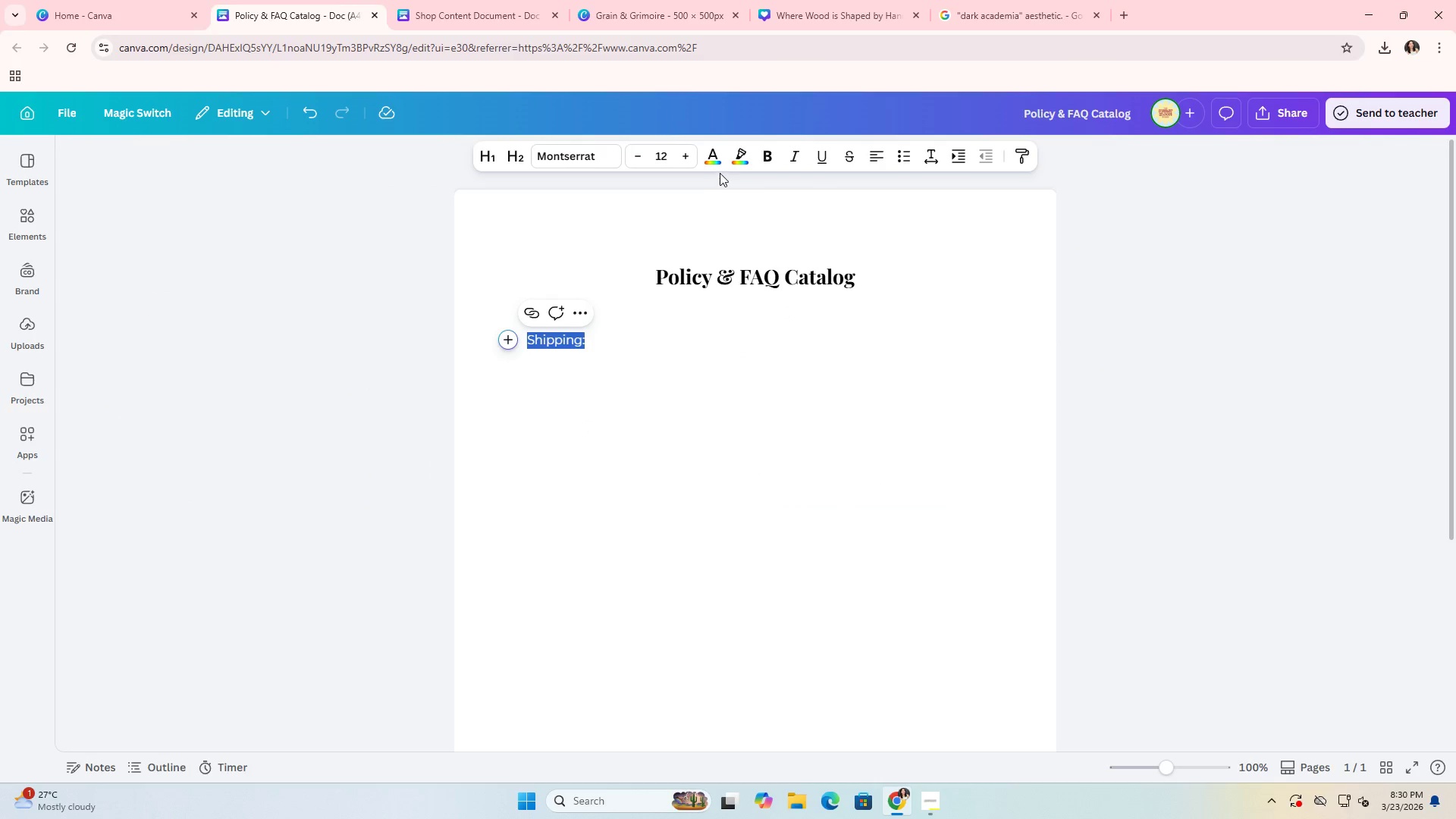 
left_click([771, 156])
 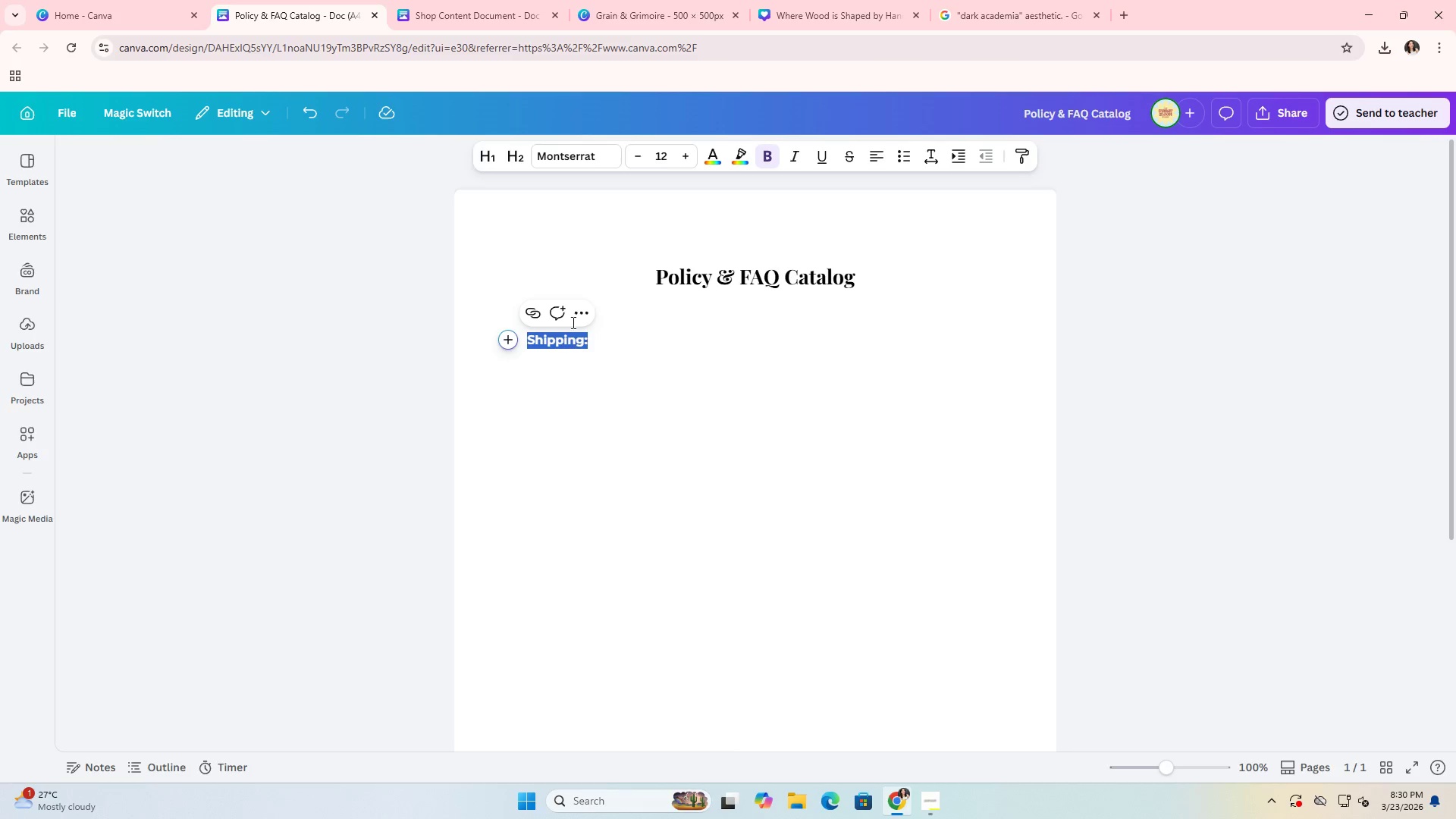 
left_click([610, 346])
 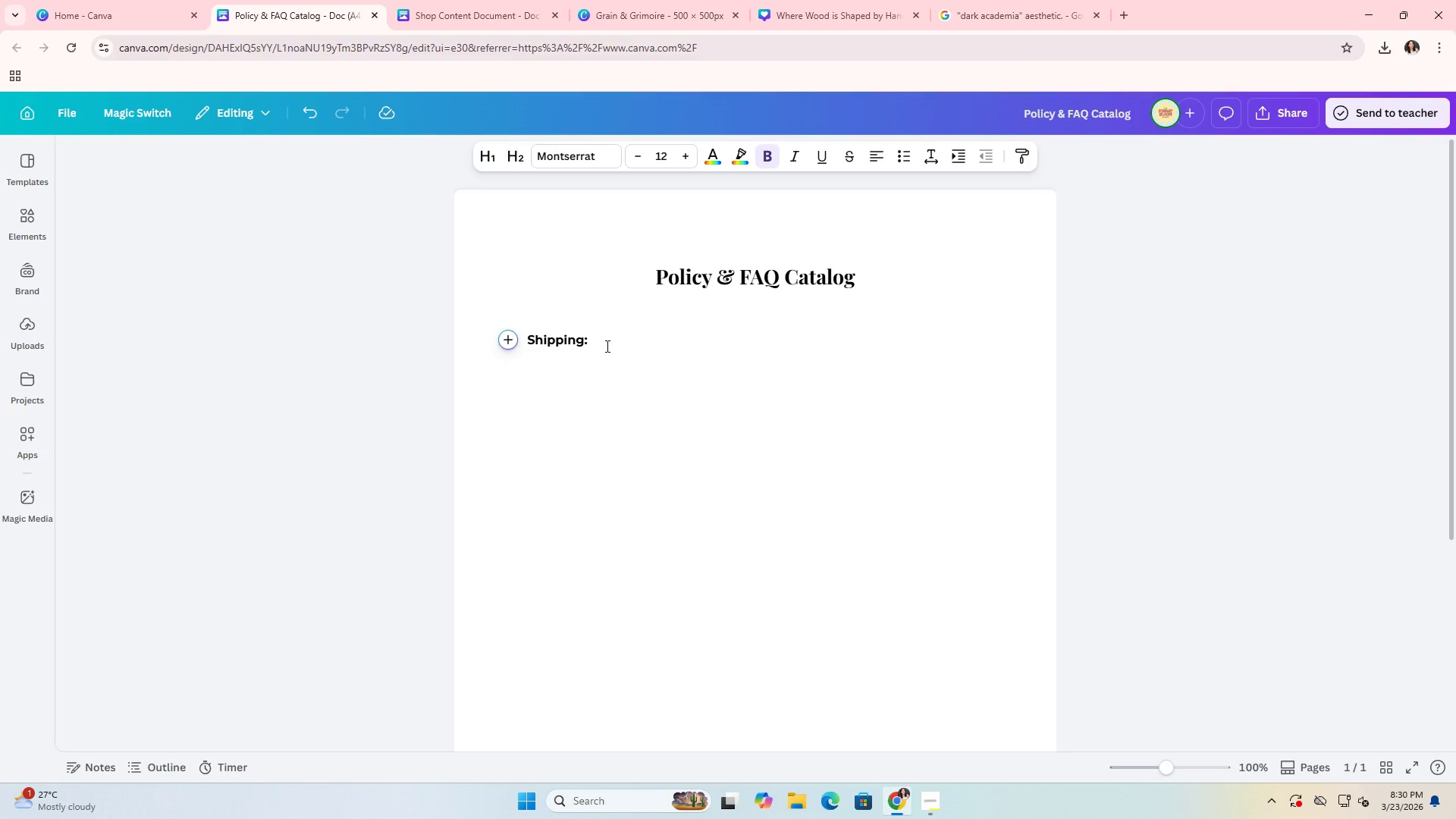 
key(Enter)
 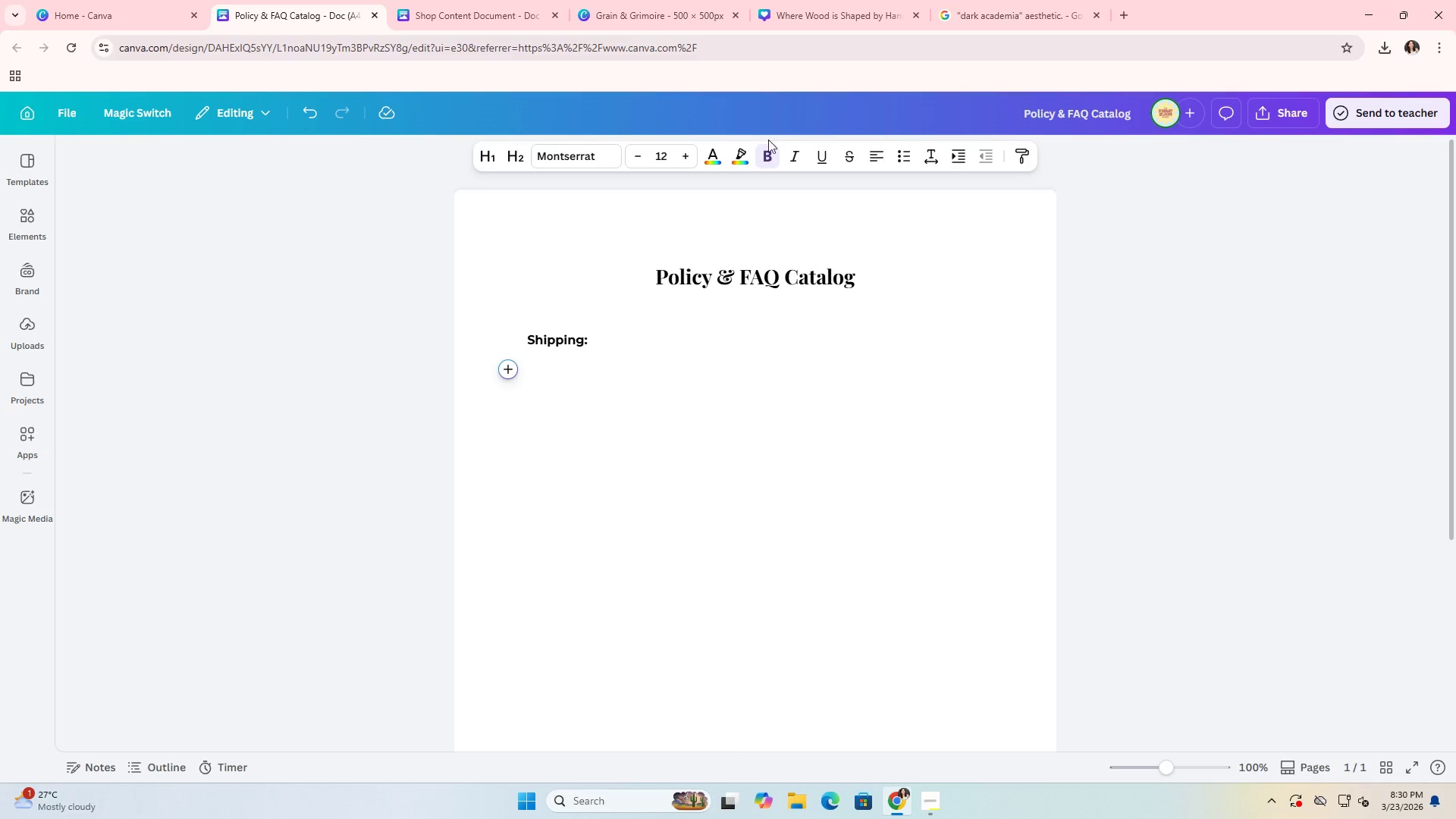 
left_click([764, 150])
 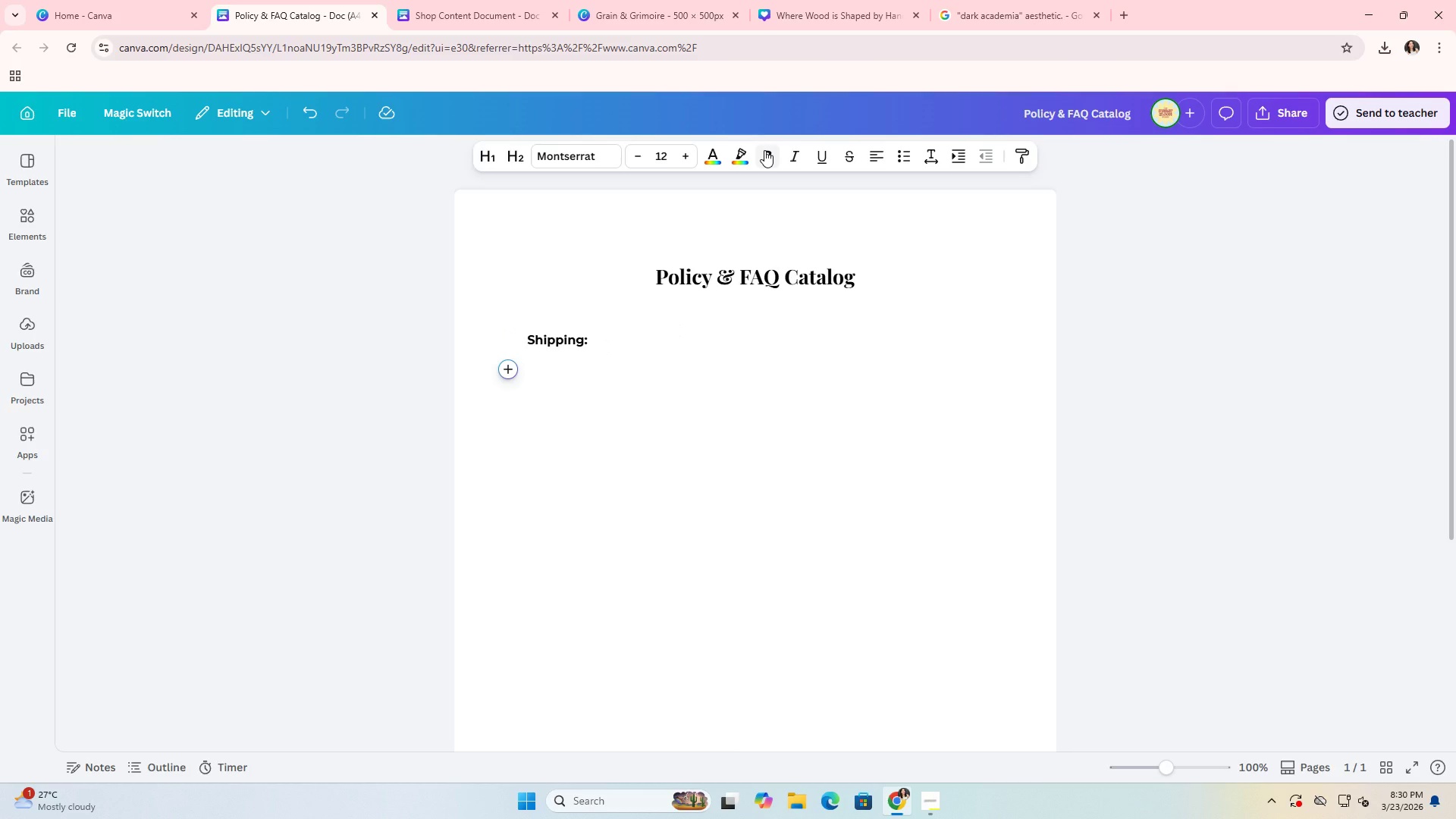 
key(Enter)
 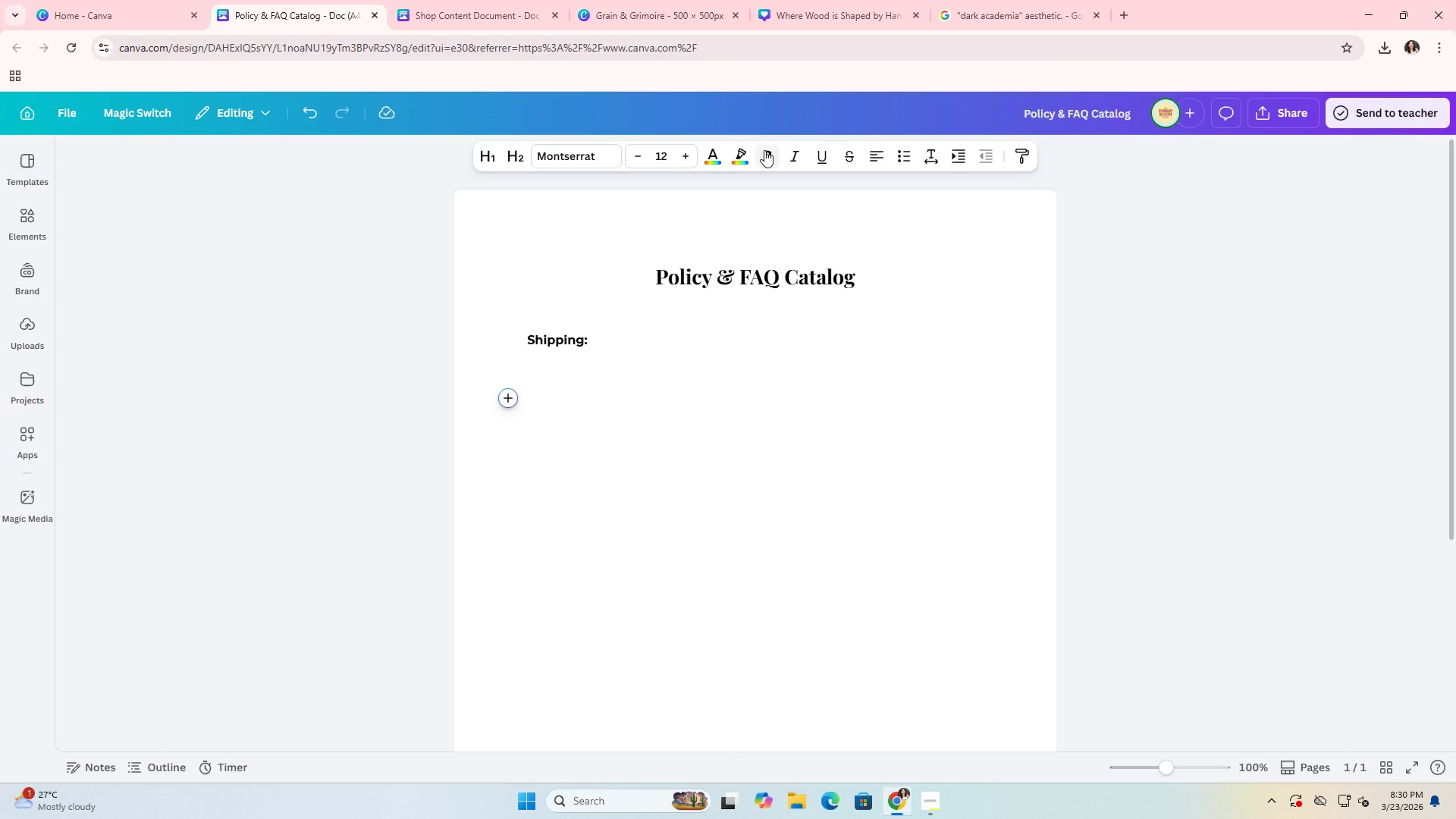 
key(Backspace)
 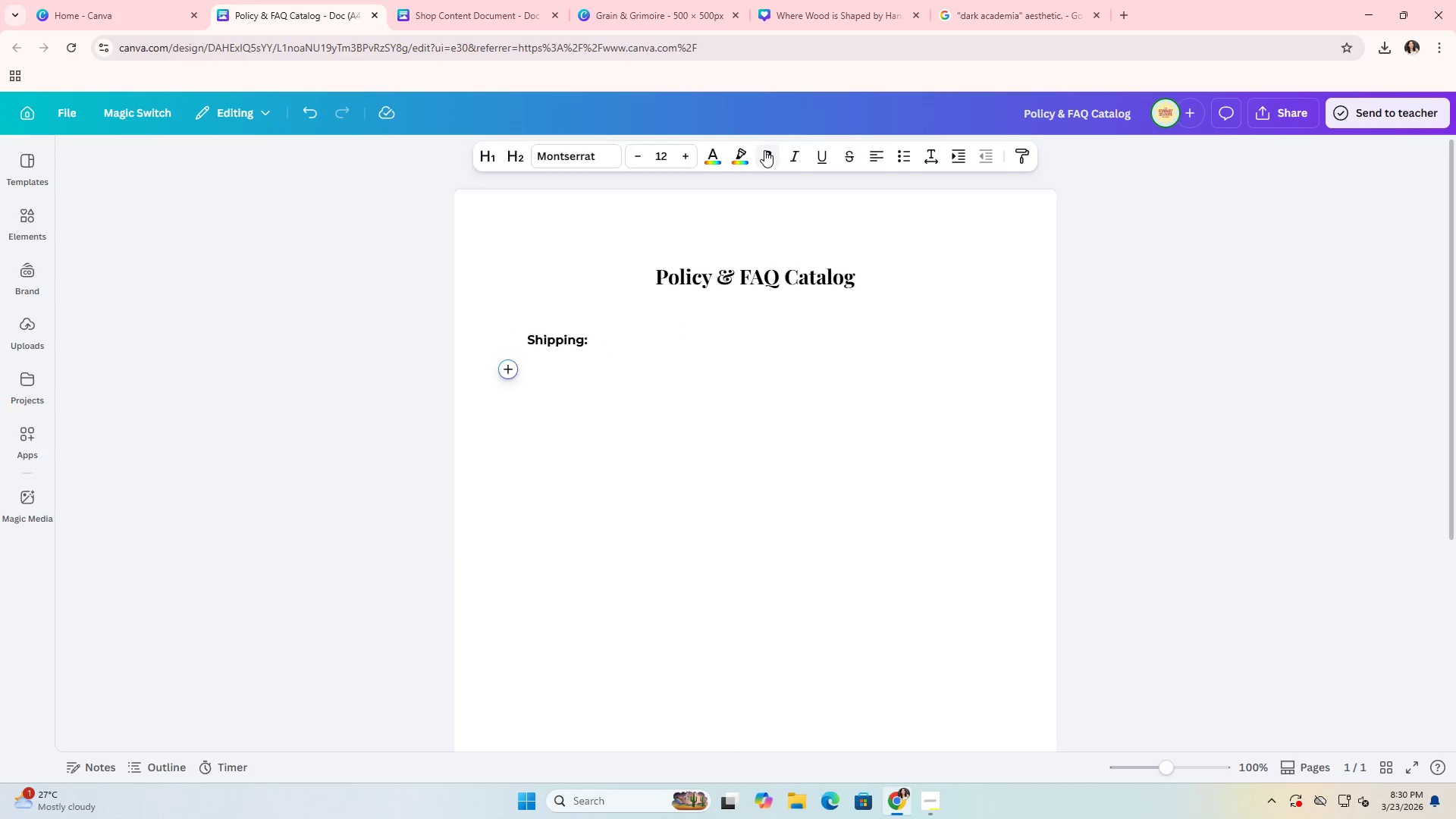 
key(Alt+AltLeft)
 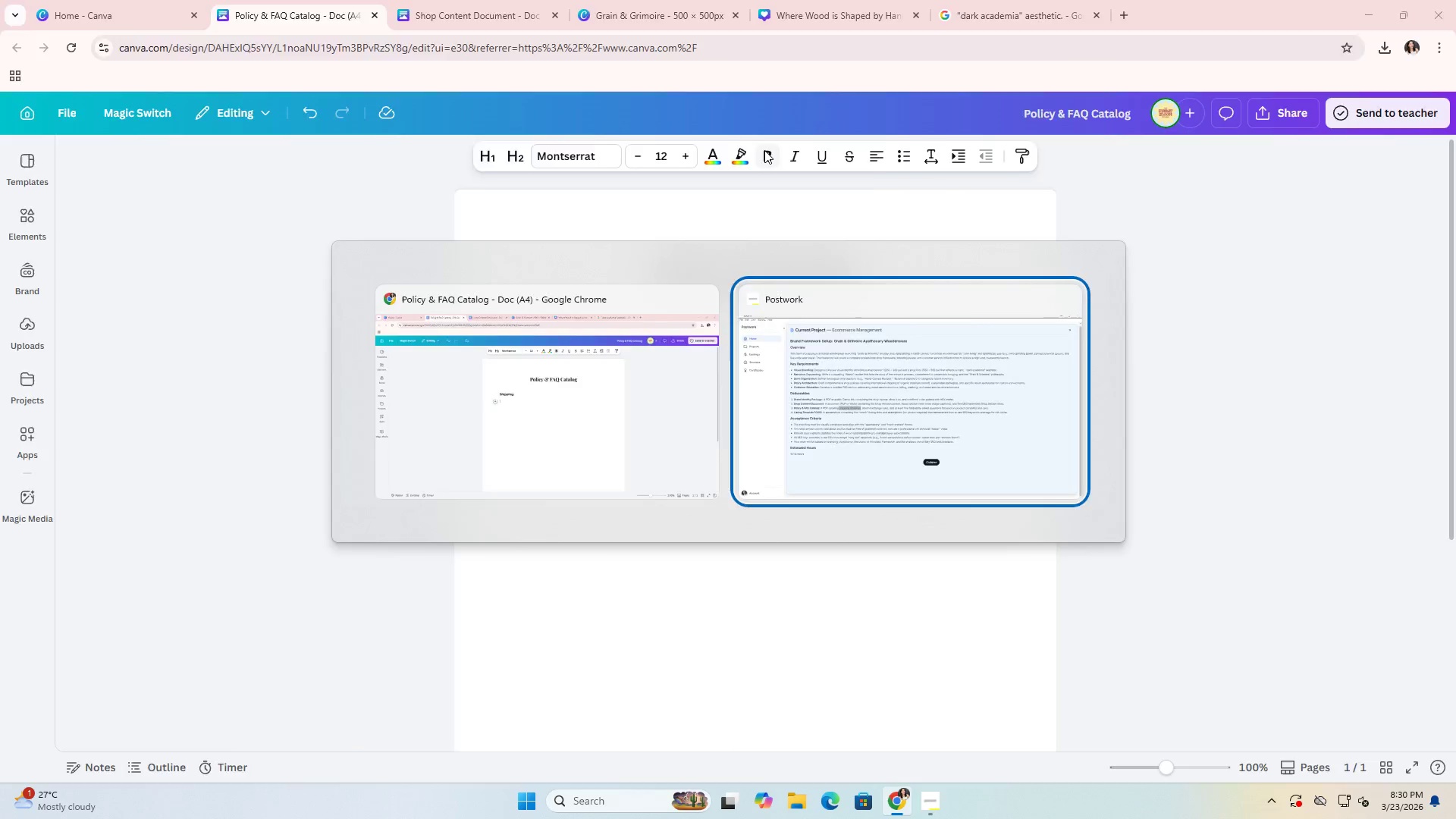 
key(Alt+Tab)